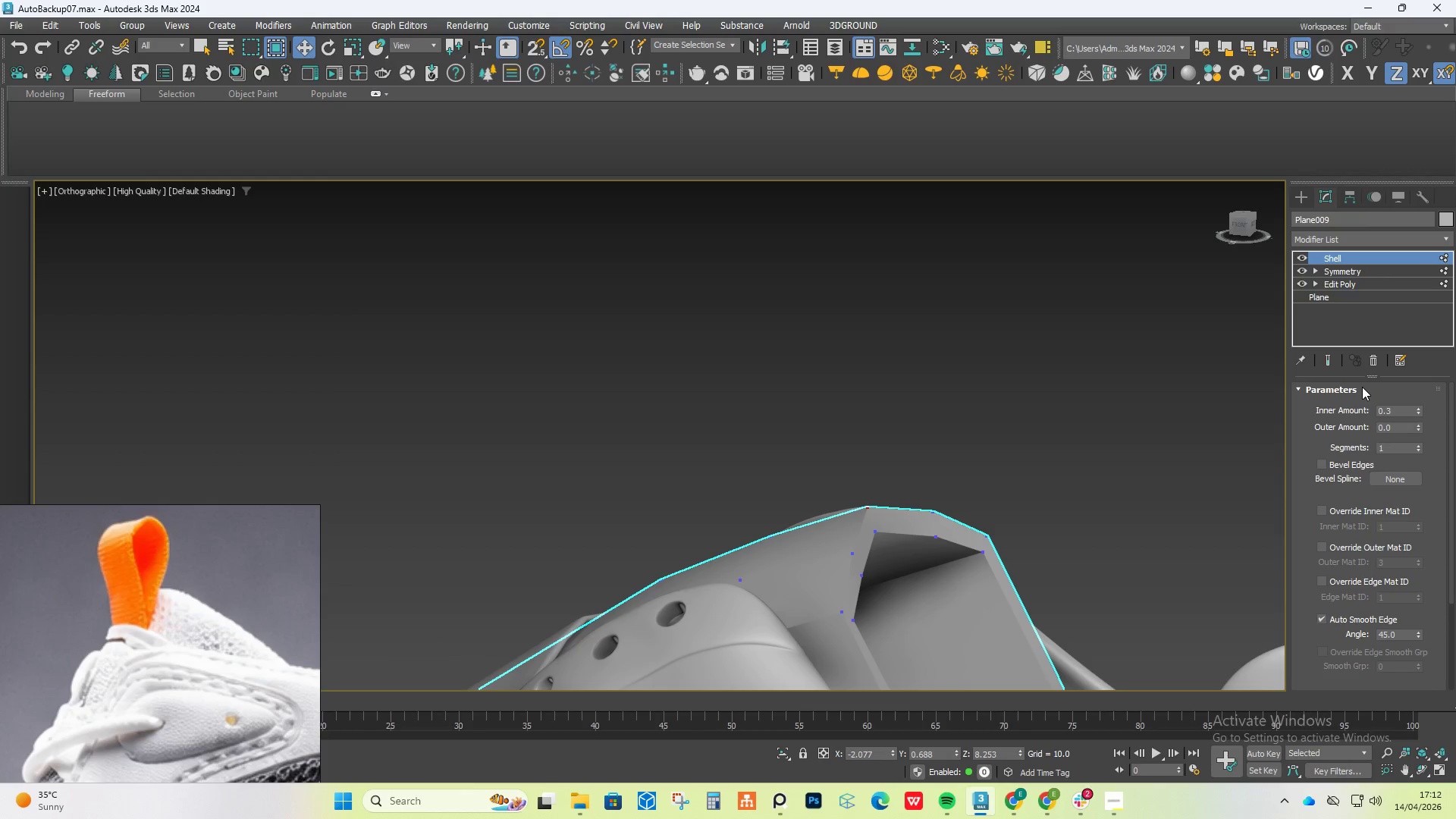 
left_click_drag(start_coordinate=[1421, 410], to_coordinate=[1421, 406])
 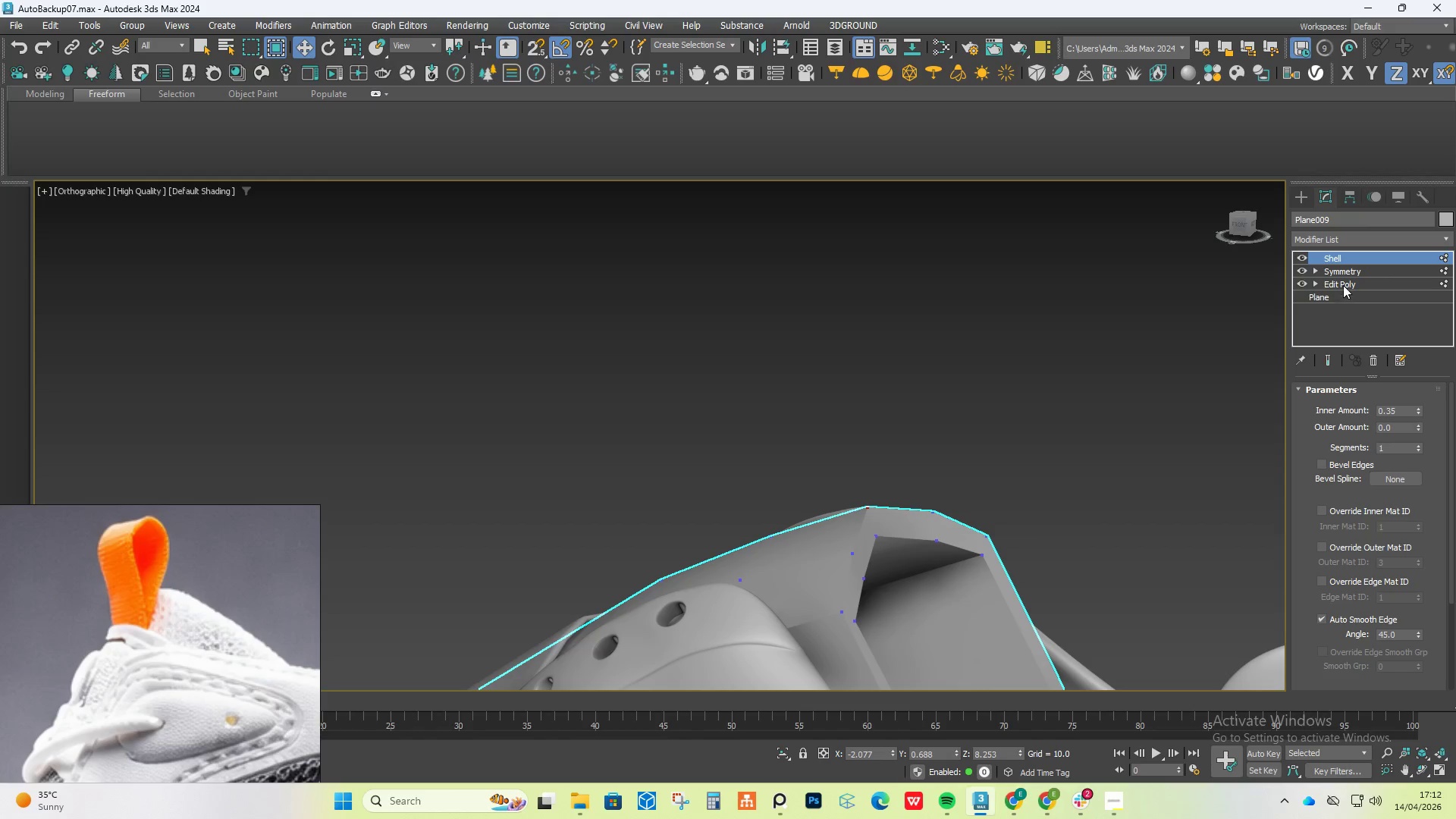 
left_click([1360, 240])
 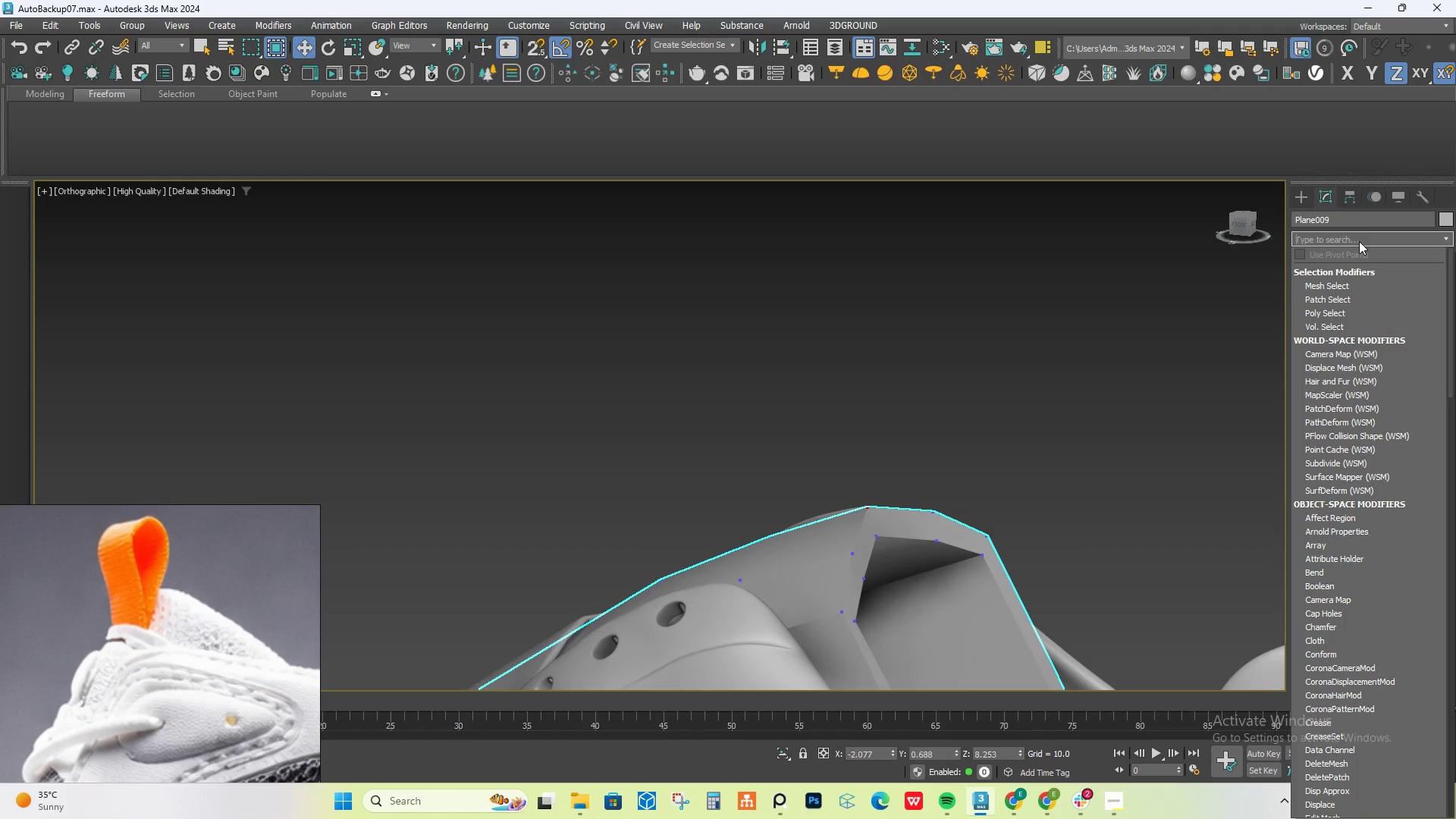 
key(E)
 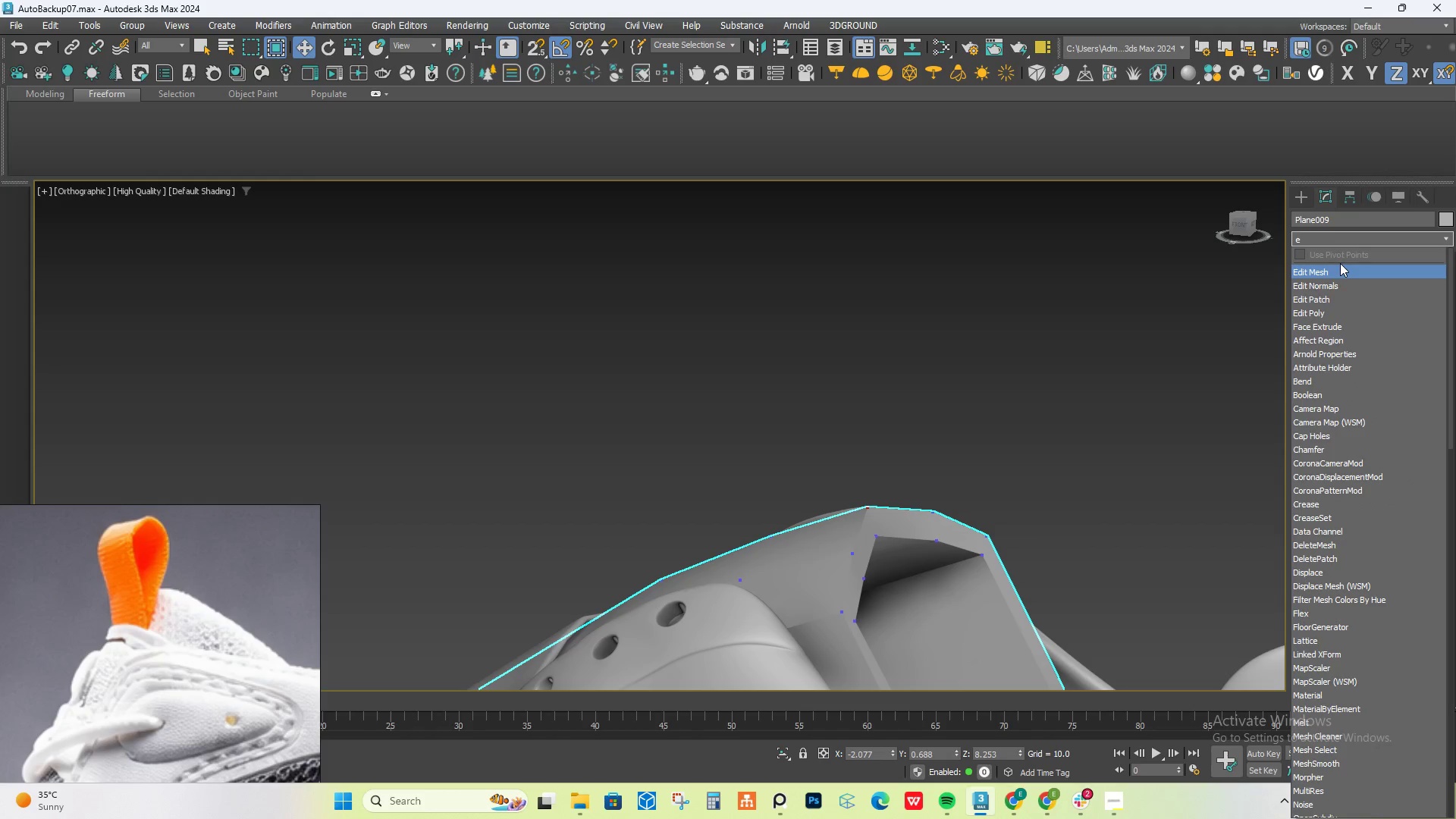 
key(D)
 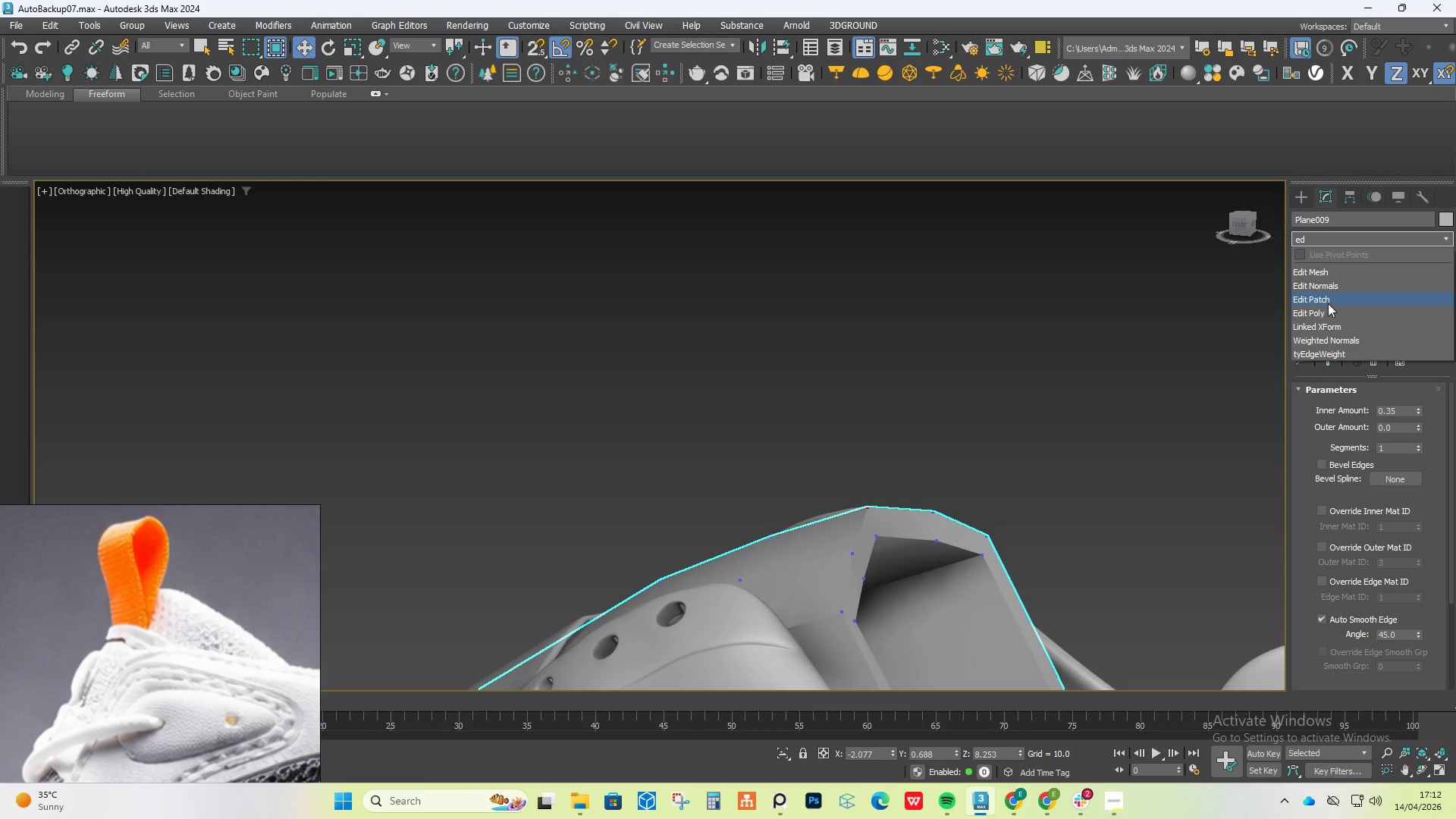 
left_click([1321, 315])
 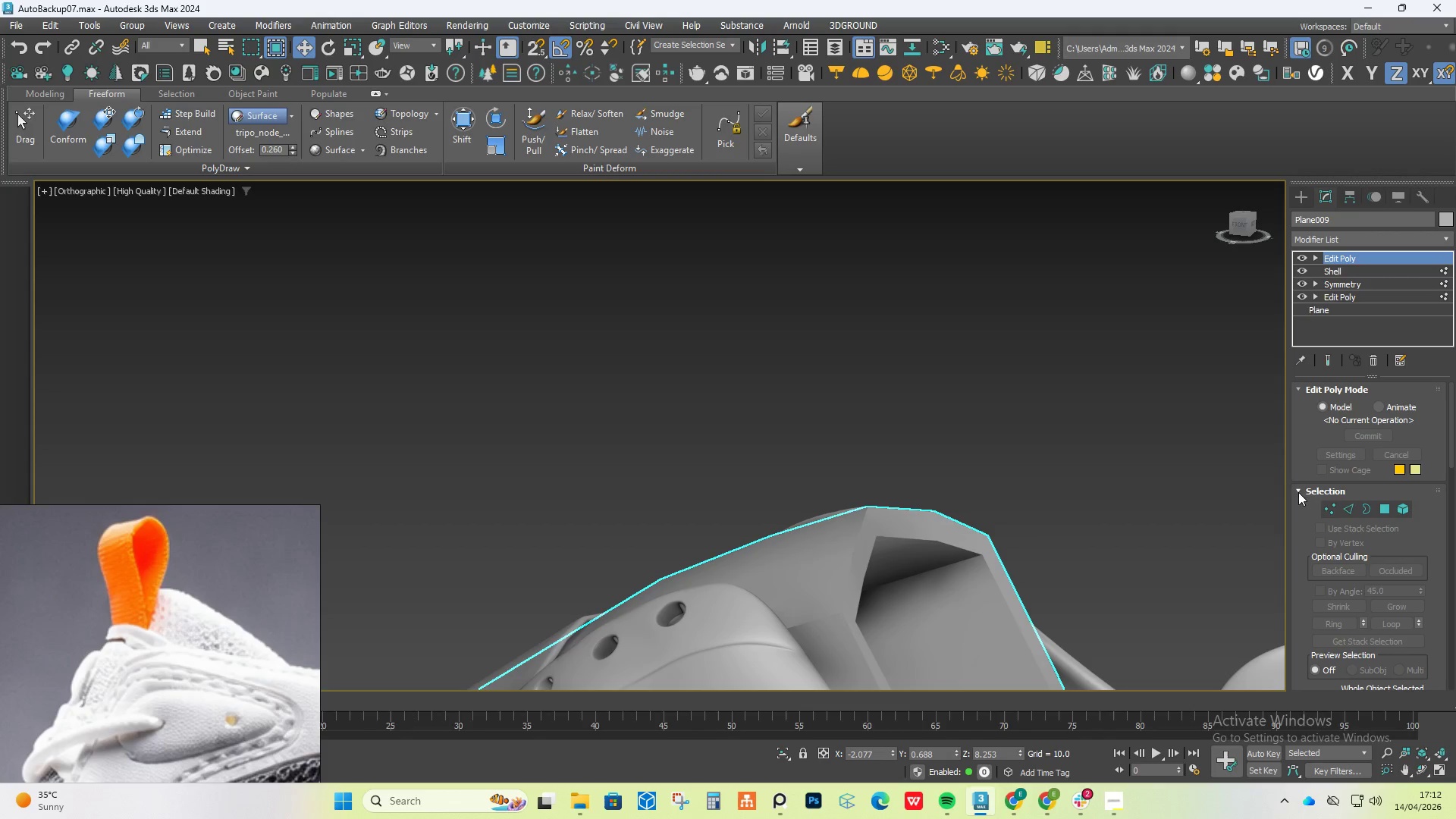 
key(Alt+1)